 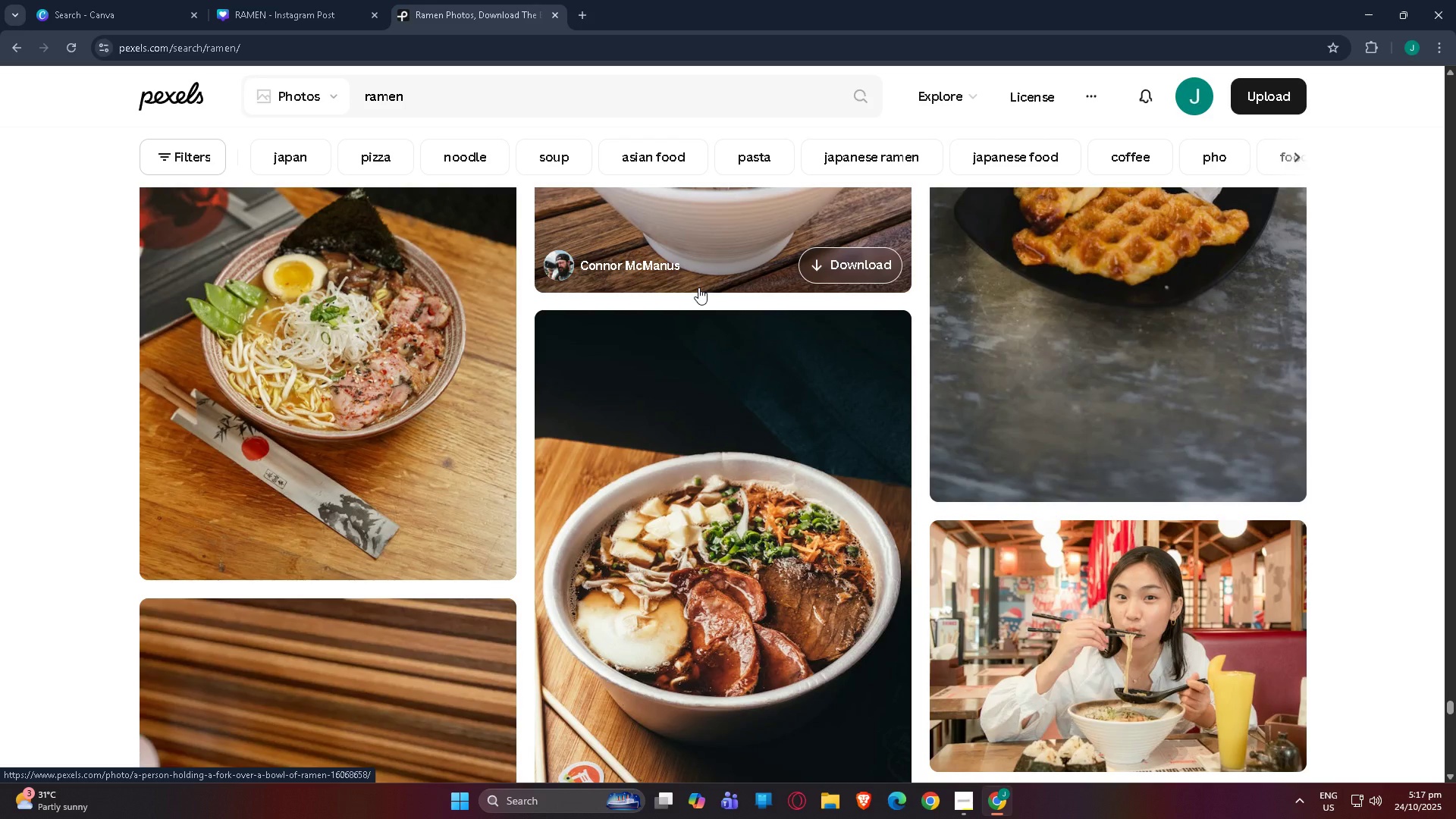 
scroll: coordinate [698, 284], scroll_direction: down, amount: 6.0
 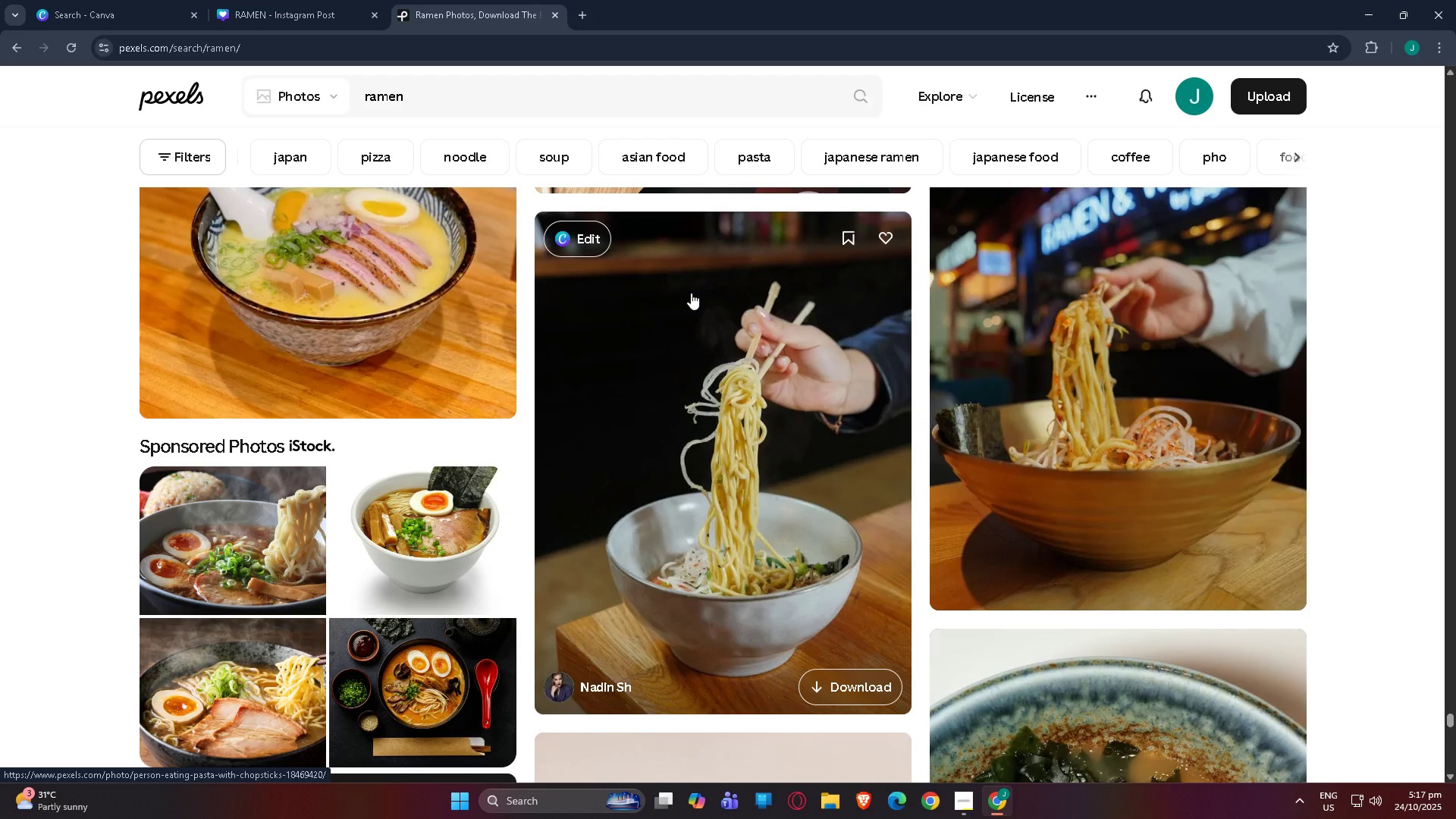 
scroll: coordinate [689, 292], scroll_direction: down, amount: 8.0
 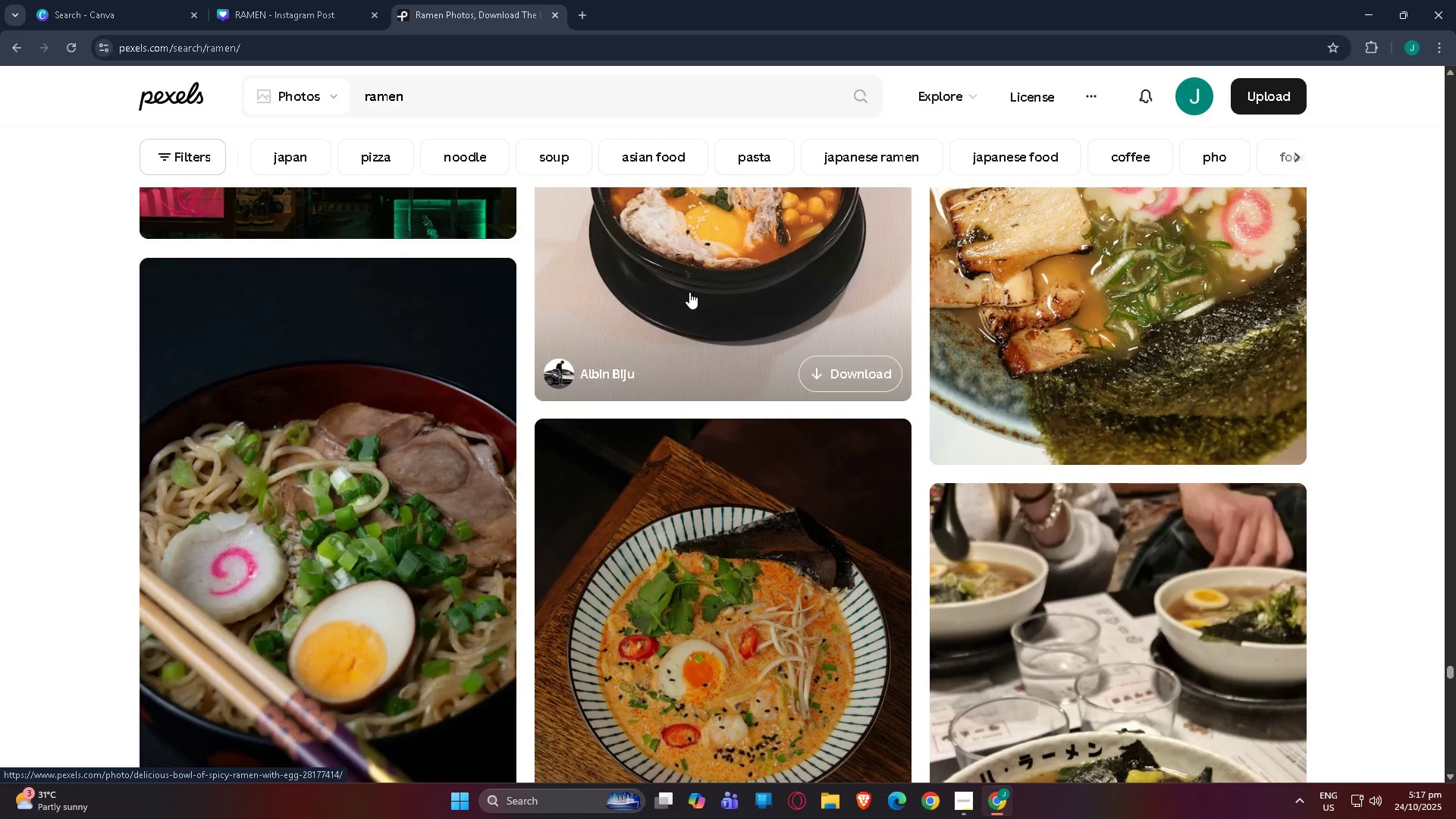 
scroll: coordinate [686, 292], scroll_direction: down, amount: 9.0
 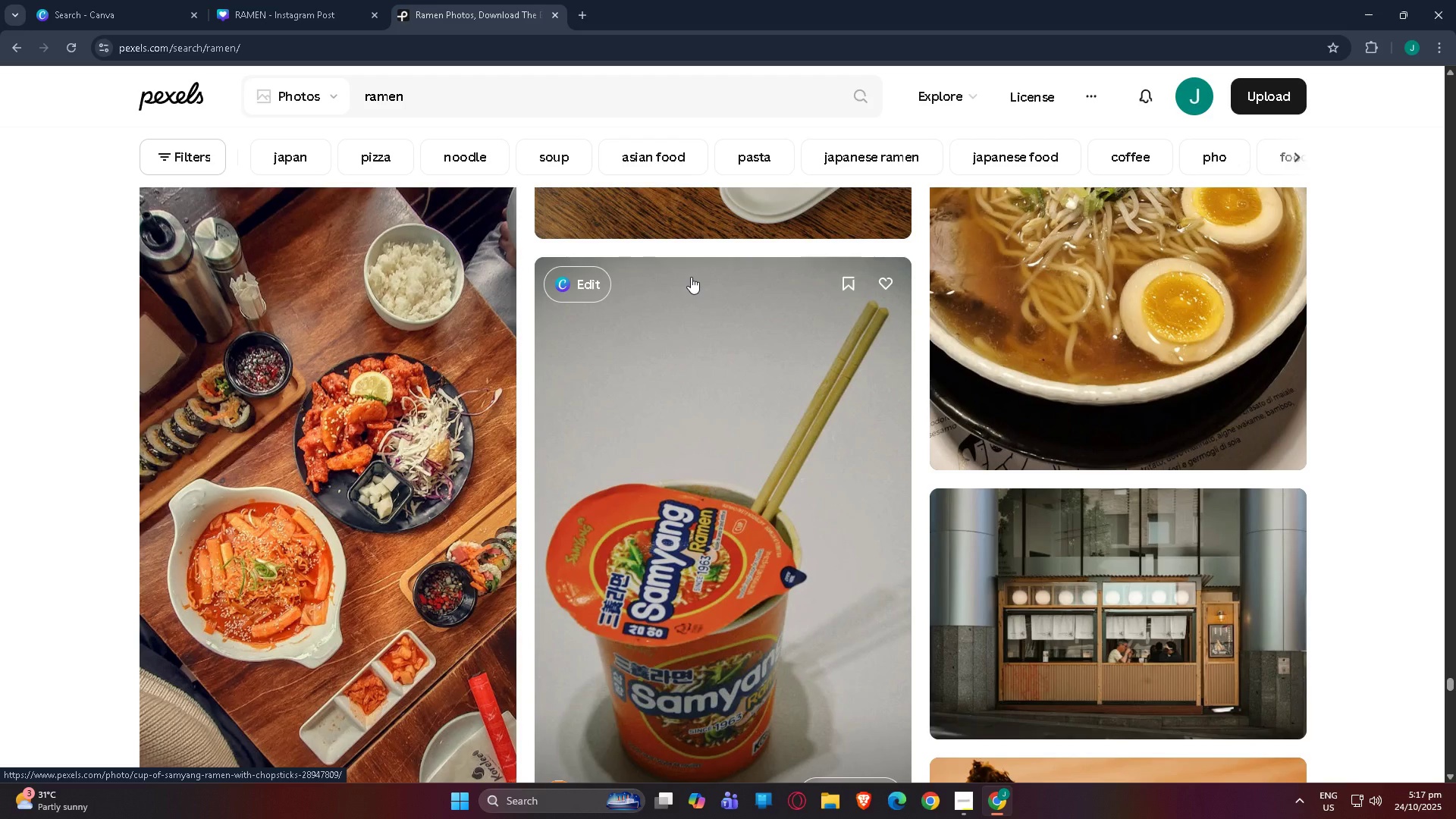 
wait(5.73)
 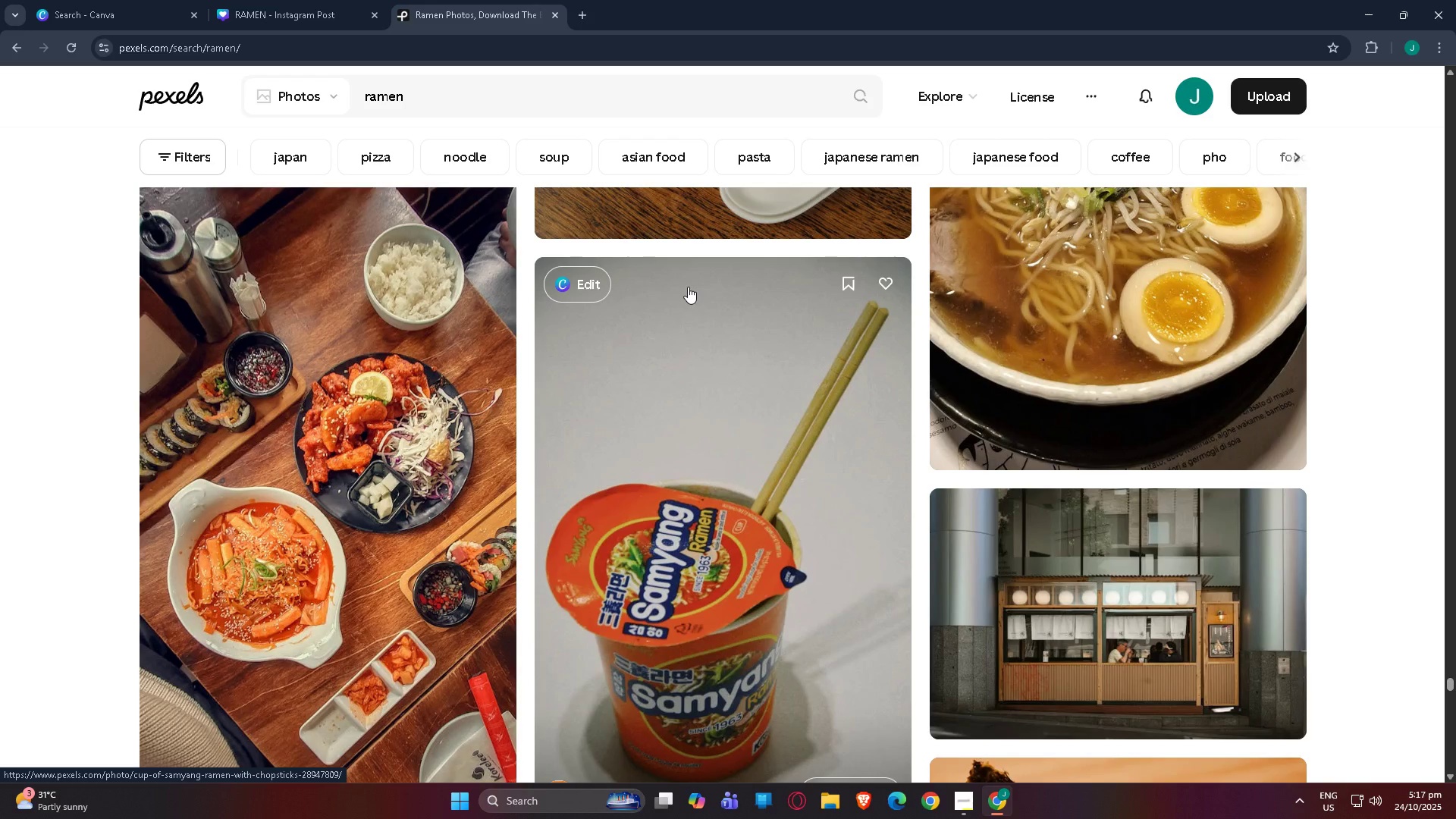 
scroll: coordinate [733, 331], scroll_direction: down, amount: 9.0
 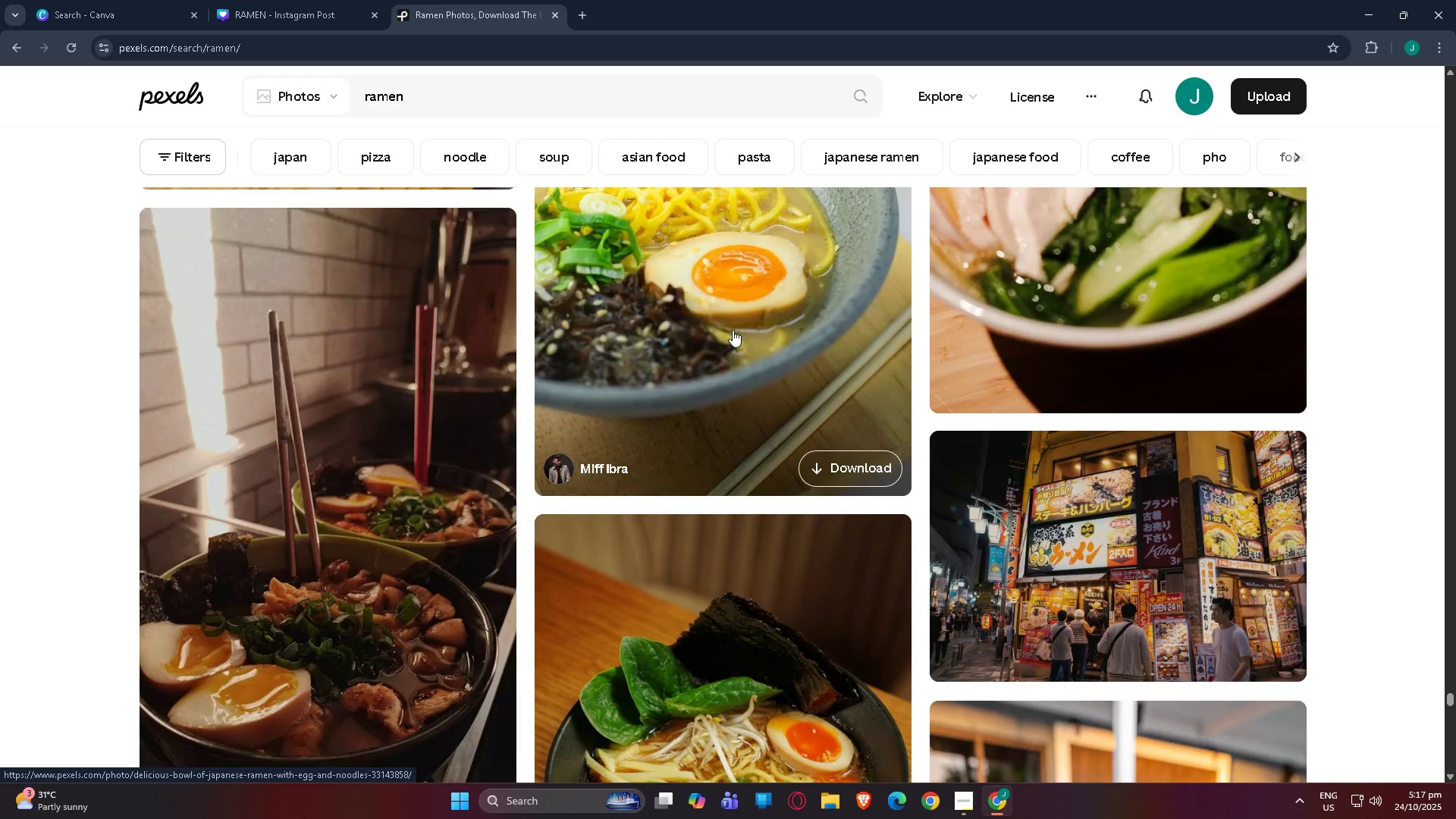 
scroll: coordinate [730, 331], scroll_direction: down, amount: 6.0
 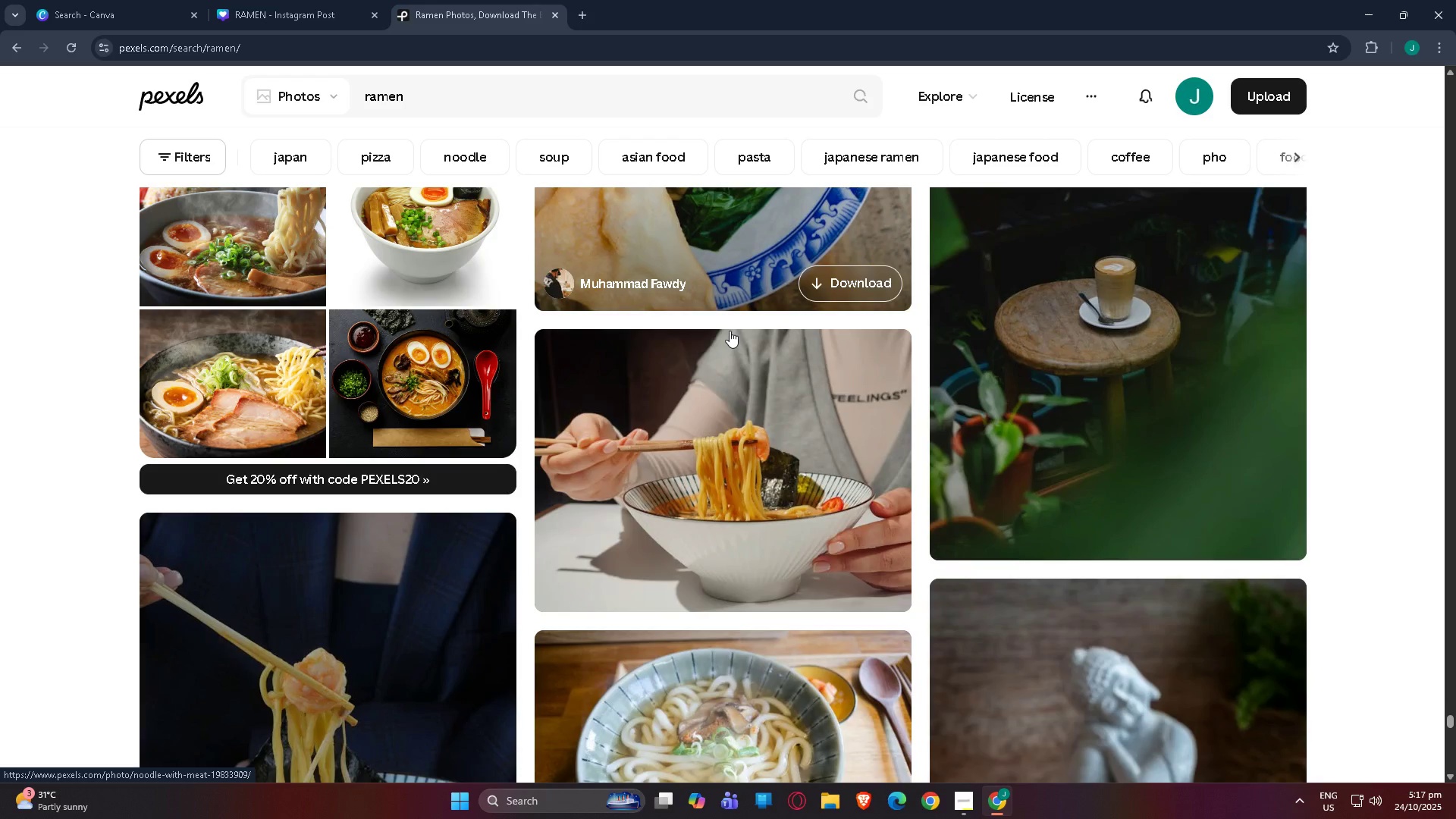 
scroll: coordinate [730, 323], scroll_direction: down, amount: 8.0
 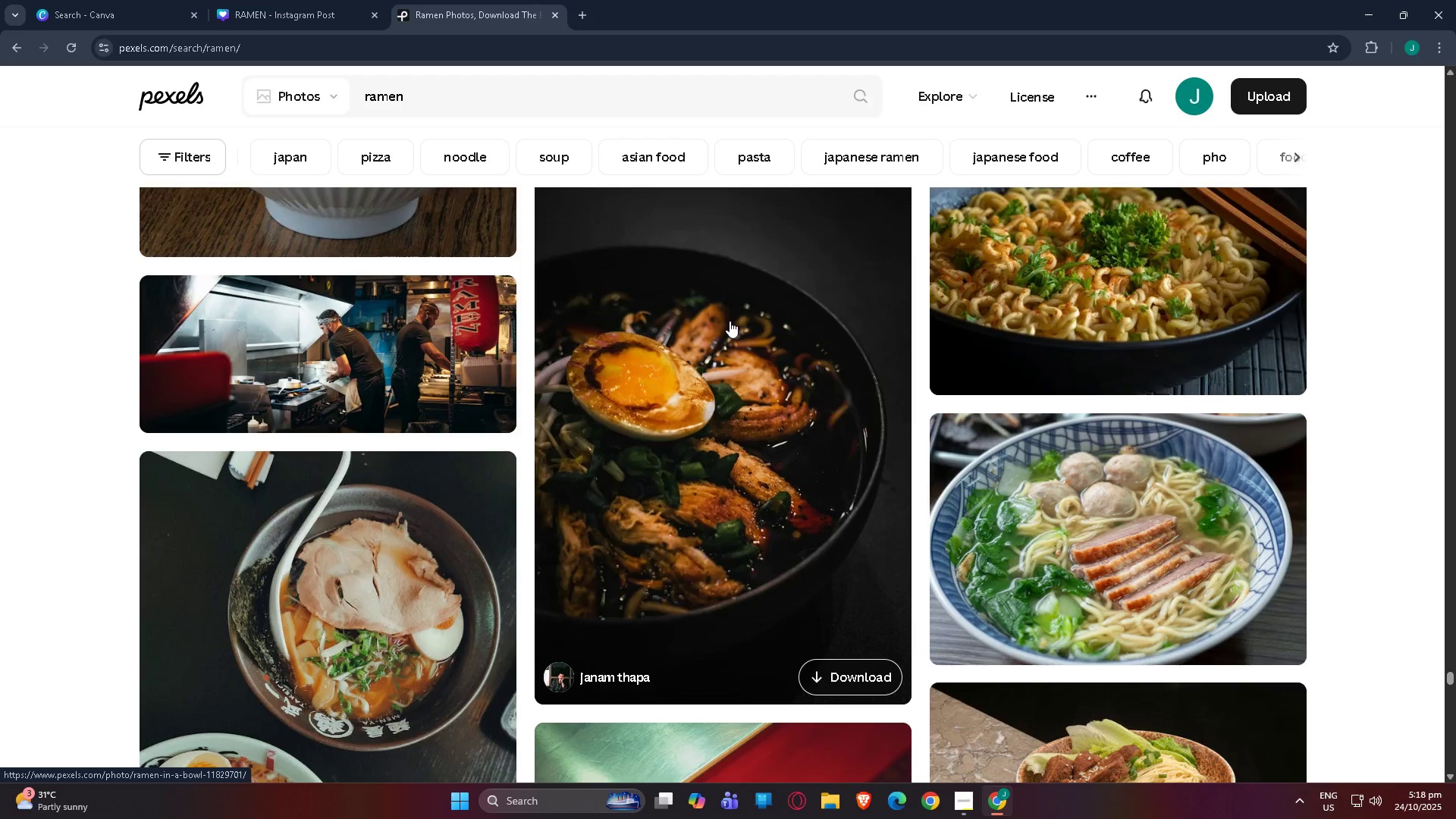 
scroll: coordinate [728, 324], scroll_direction: down, amount: 7.0
 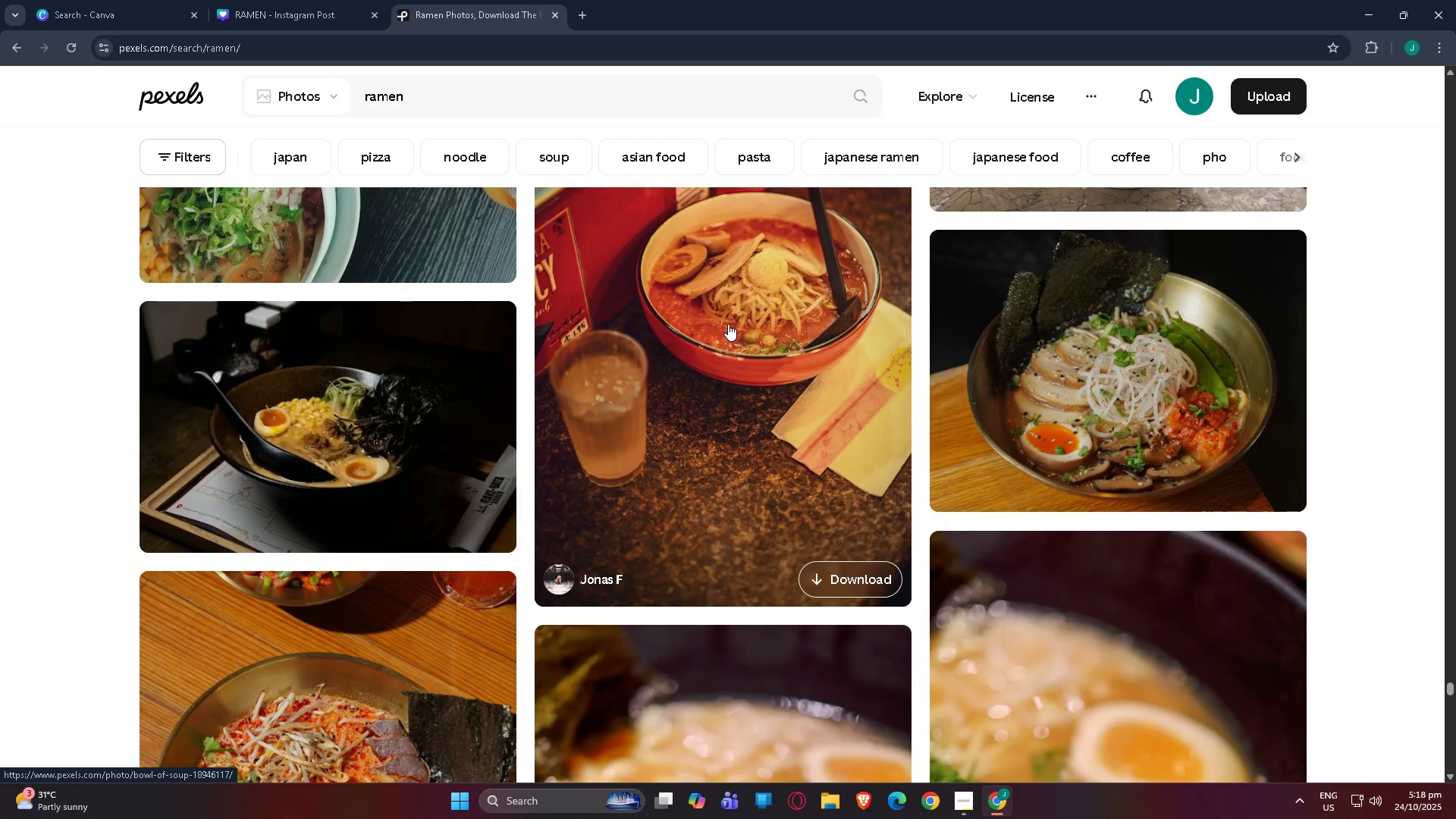 
scroll: coordinate [727, 325], scroll_direction: down, amount: 5.0
 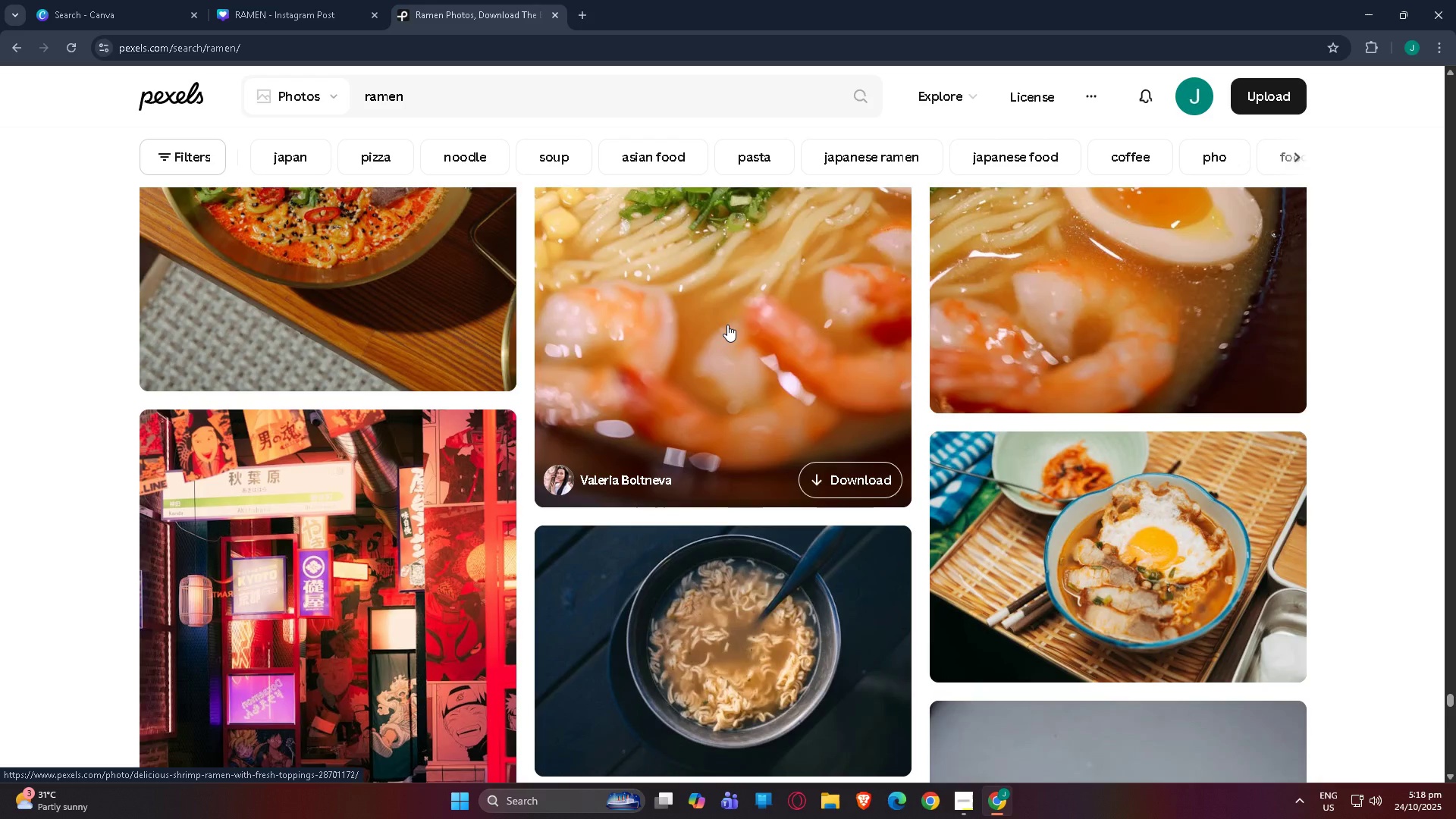 
scroll: coordinate [727, 316], scroll_direction: down, amount: 7.0
 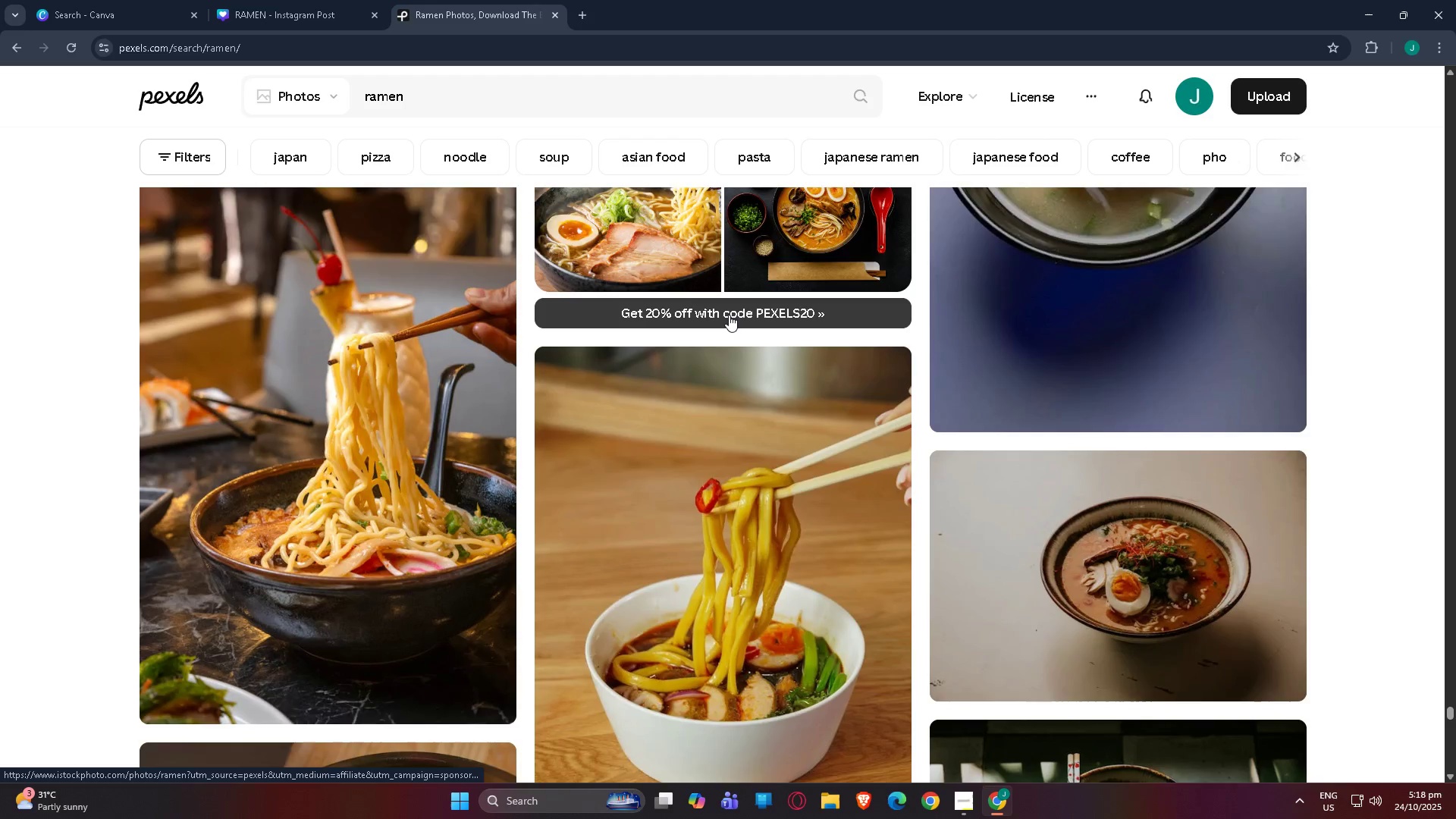 
scroll: coordinate [728, 314], scroll_direction: down, amount: 9.0
 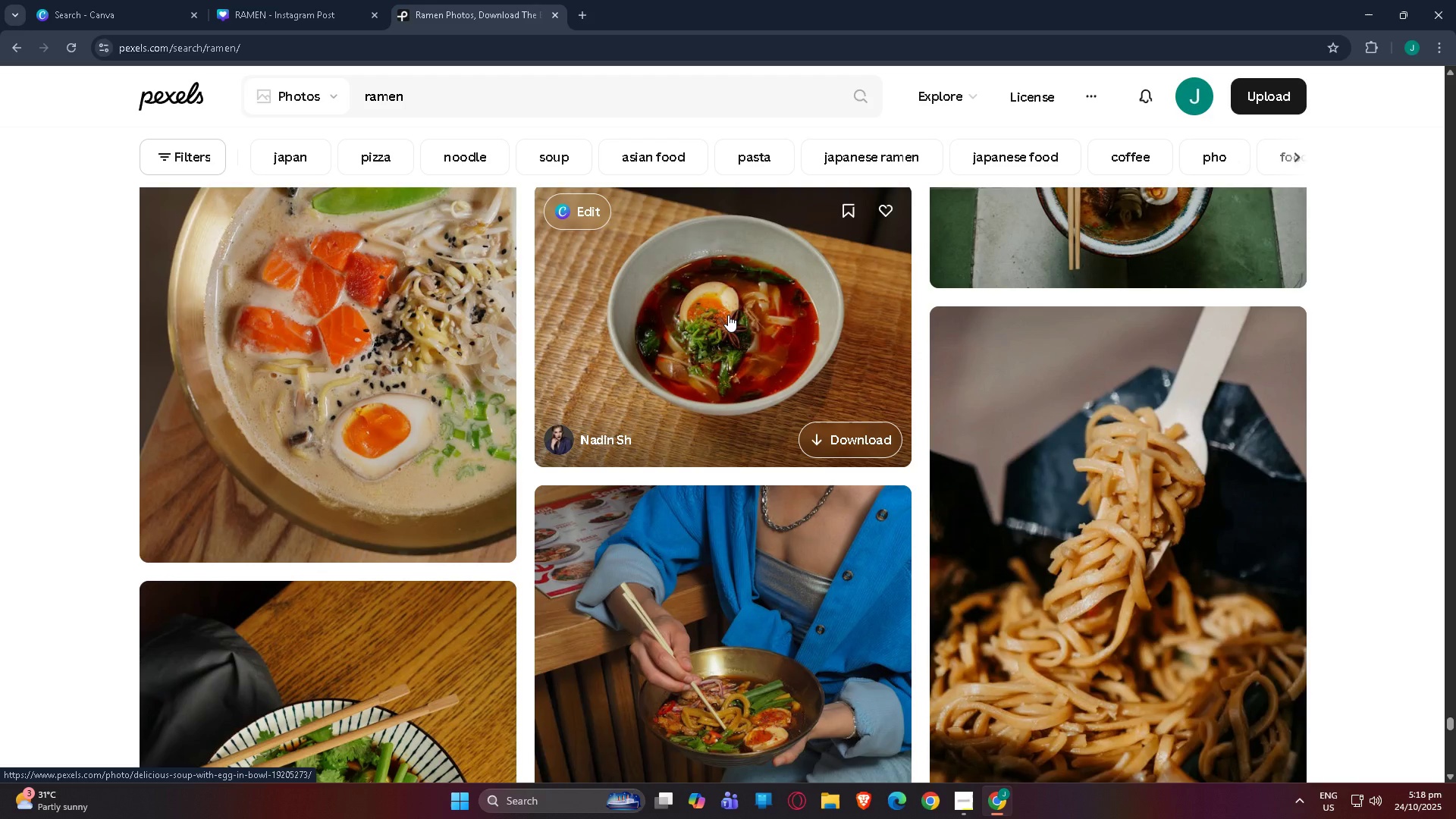 
scroll: coordinate [724, 318], scroll_direction: down, amount: 6.0
 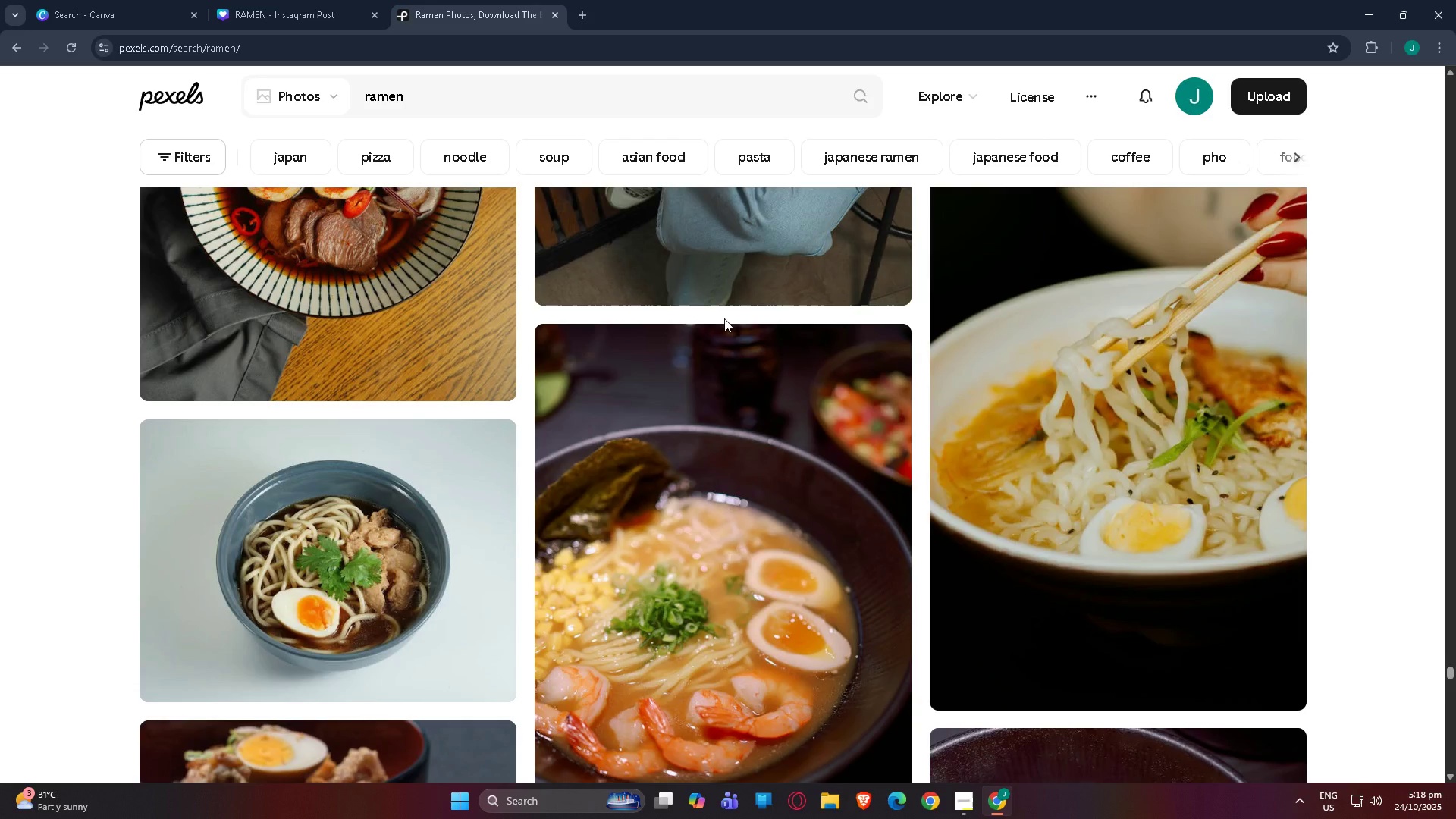 
scroll: coordinate [723, 318], scroll_direction: down, amount: 5.0
 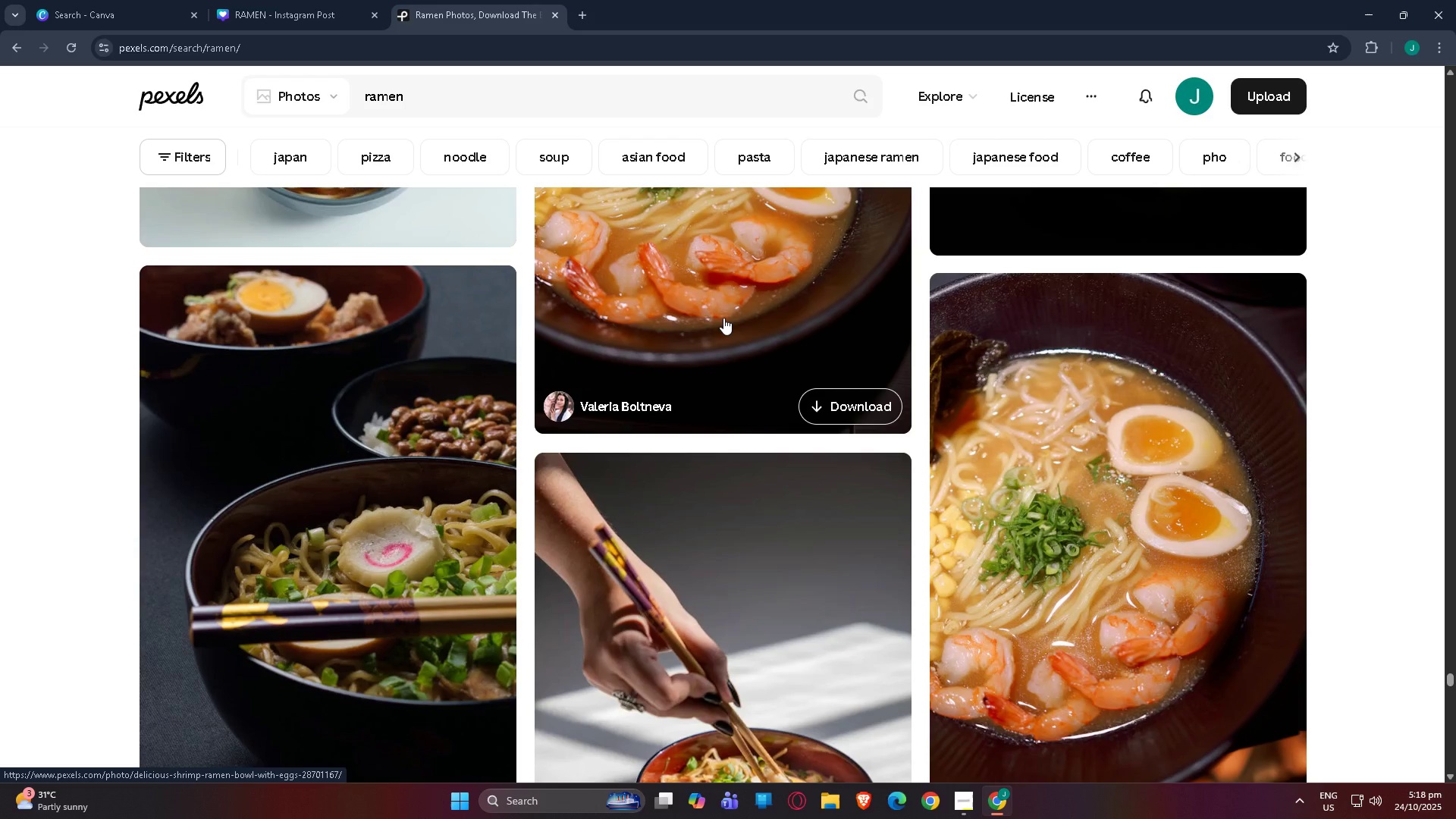 
scroll: coordinate [724, 308], scroll_direction: down, amount: 12.0
 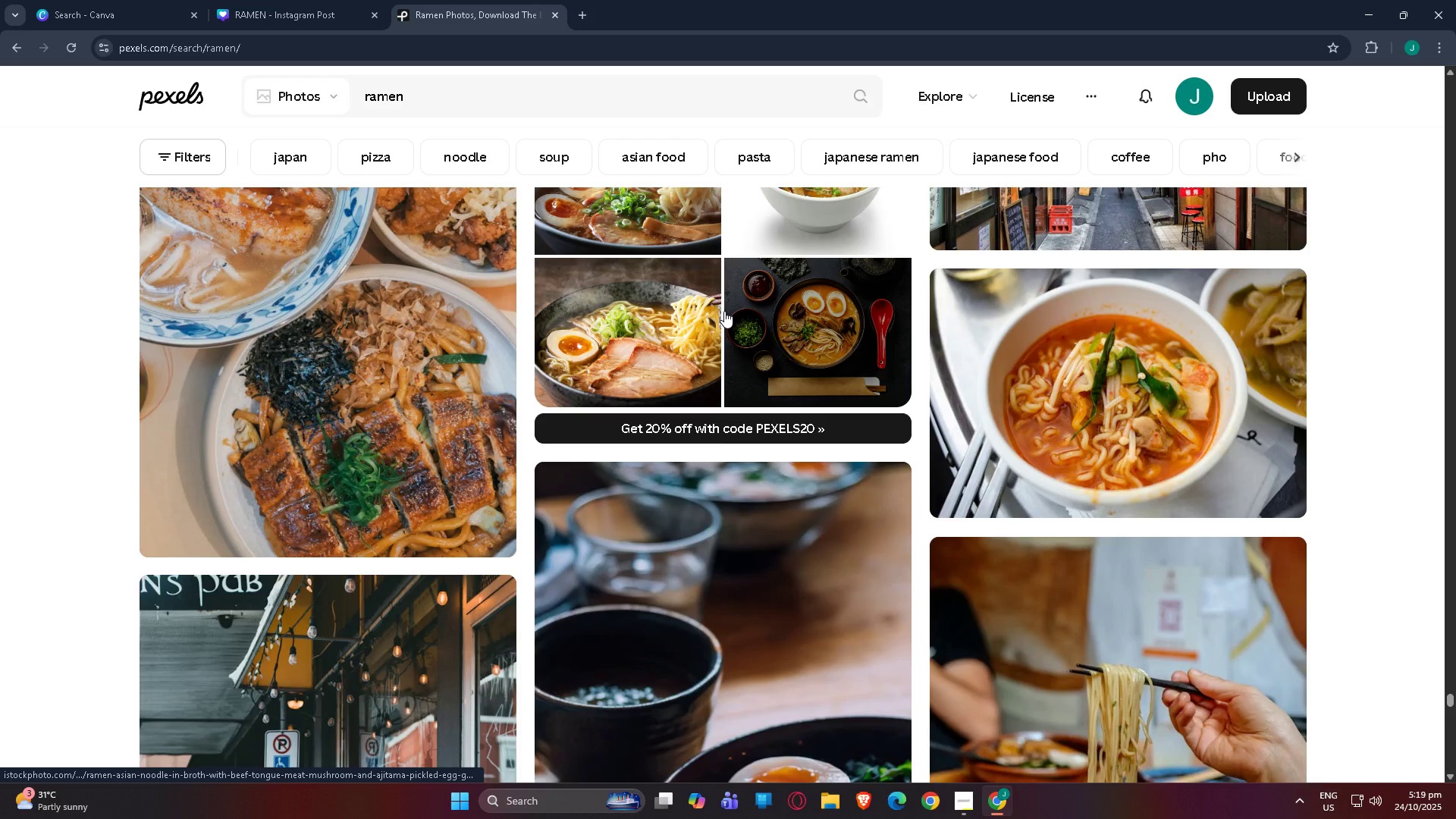 
scroll: coordinate [723, 312], scroll_direction: down, amount: 9.0
 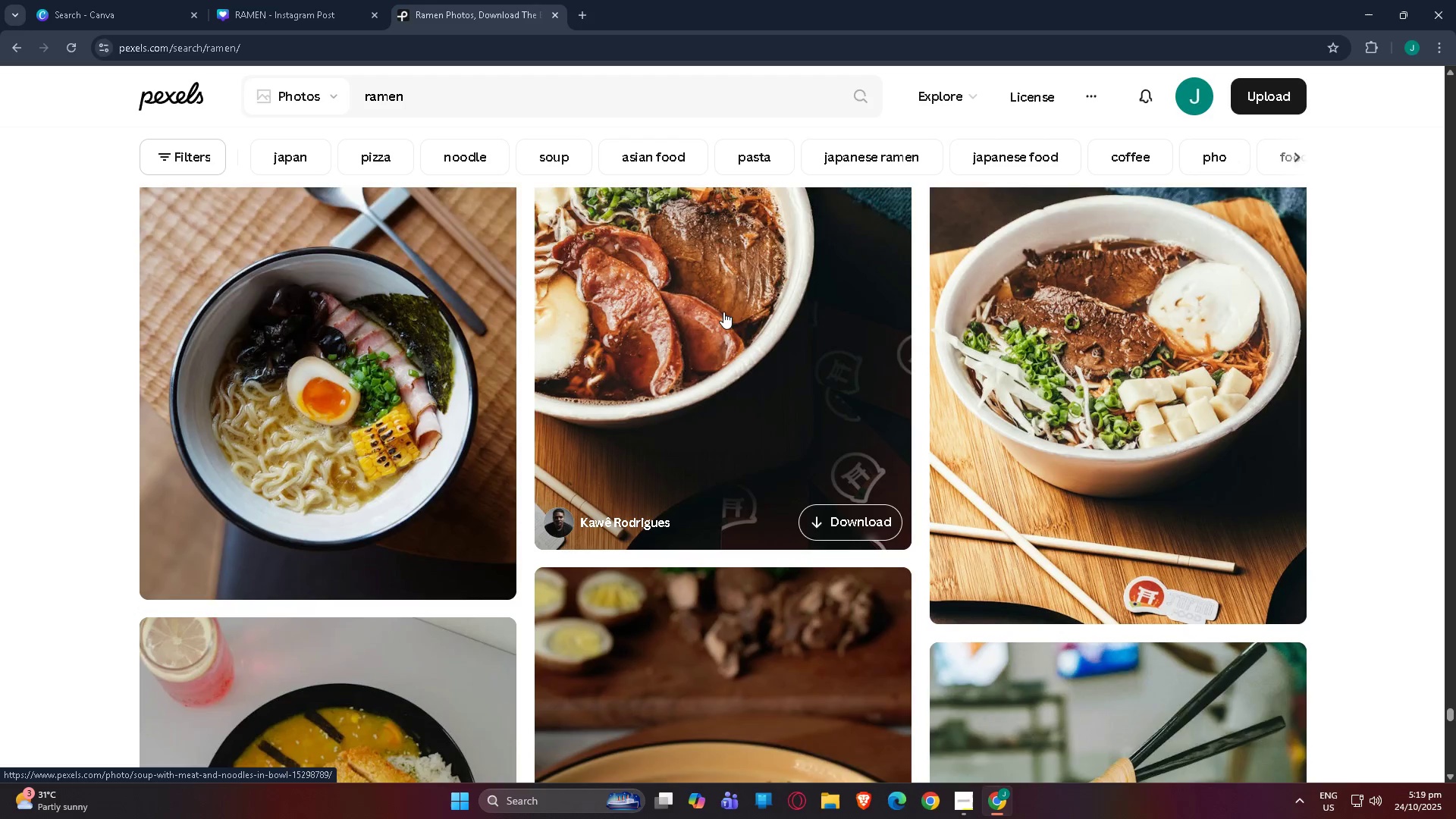 
scroll: coordinate [724, 313], scroll_direction: down, amount: 7.0
 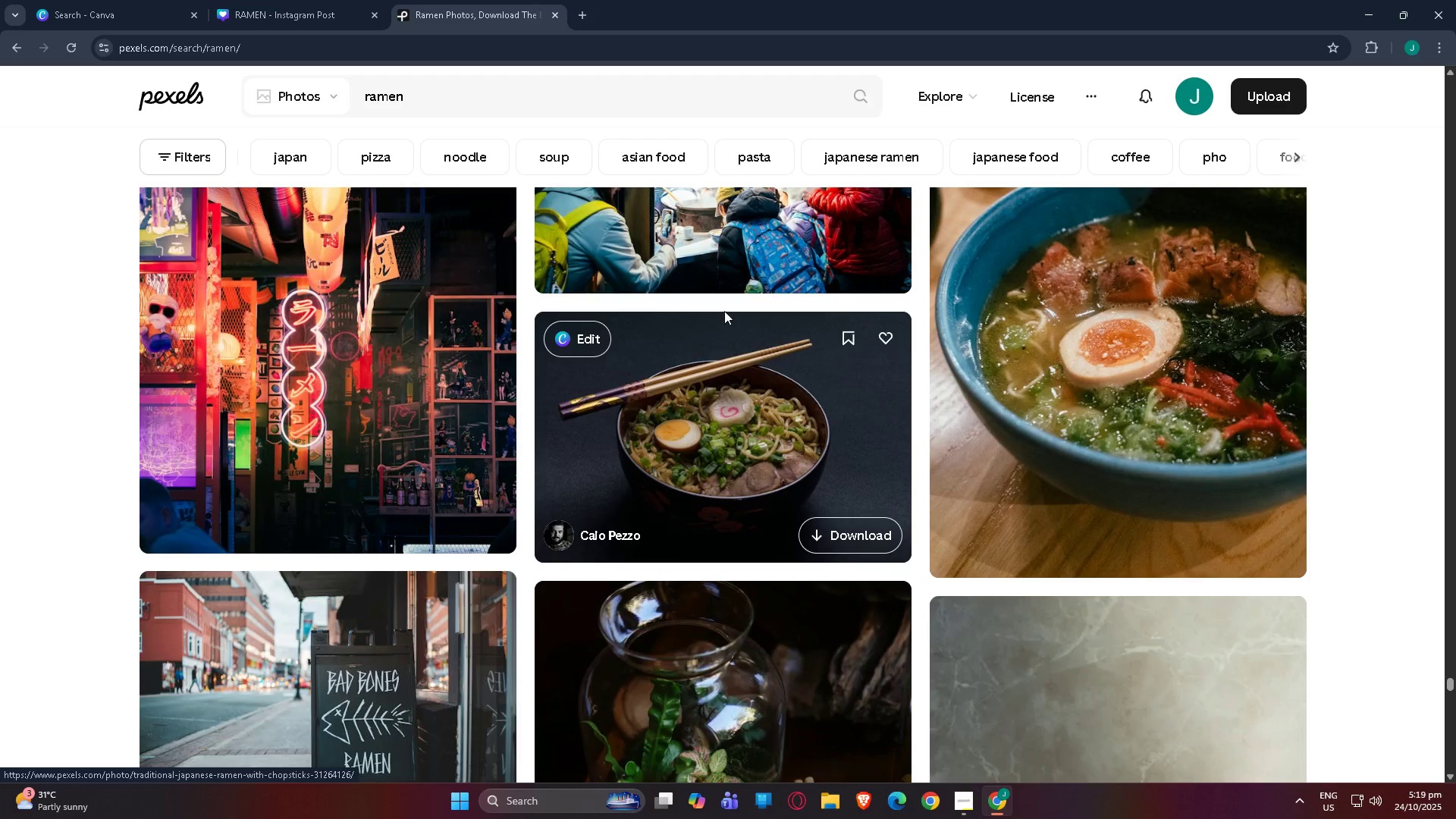 
scroll: coordinate [724, 313], scroll_direction: down, amount: 6.0
 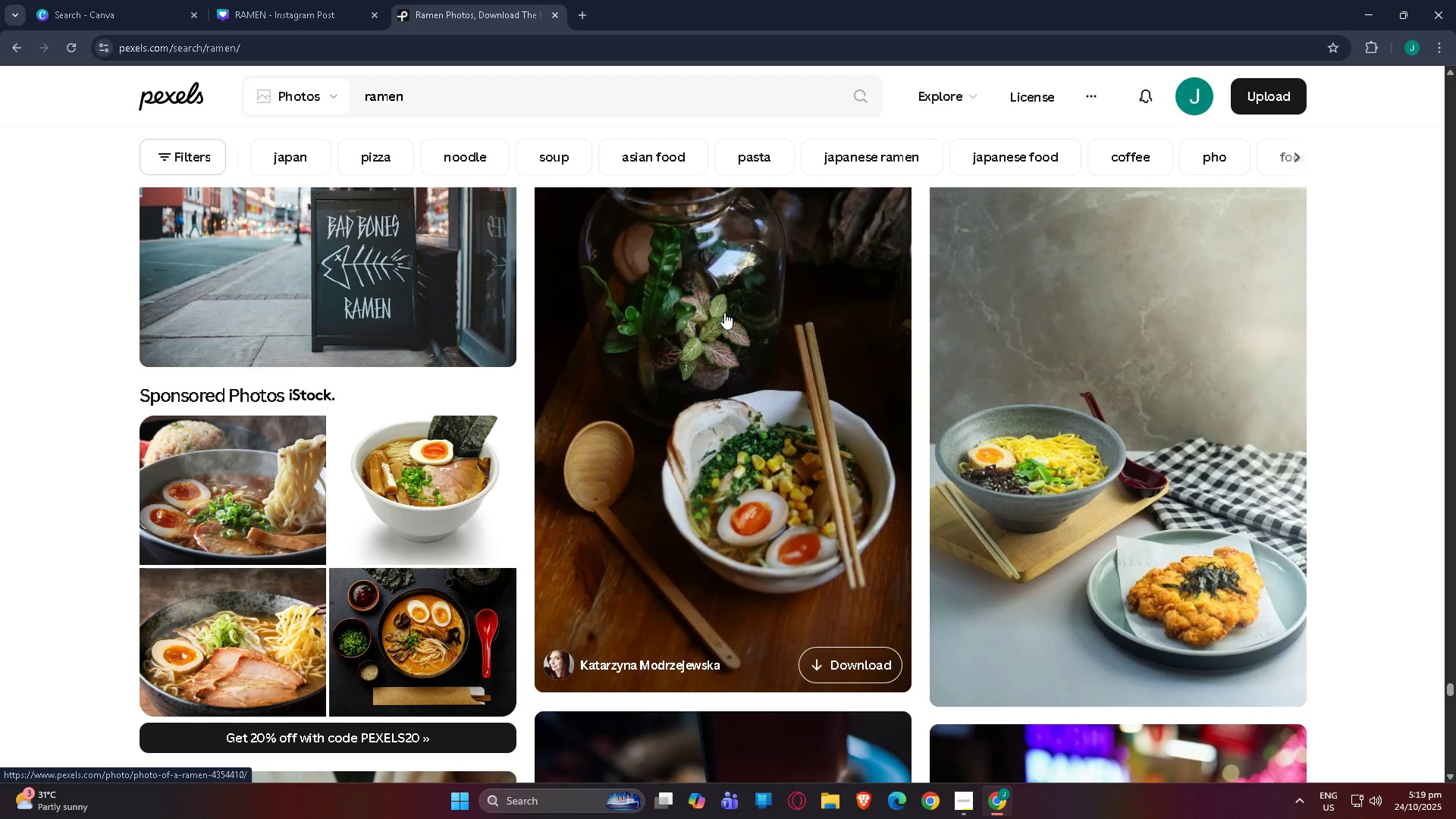 
scroll: coordinate [724, 312], scroll_direction: down, amount: 4.0
 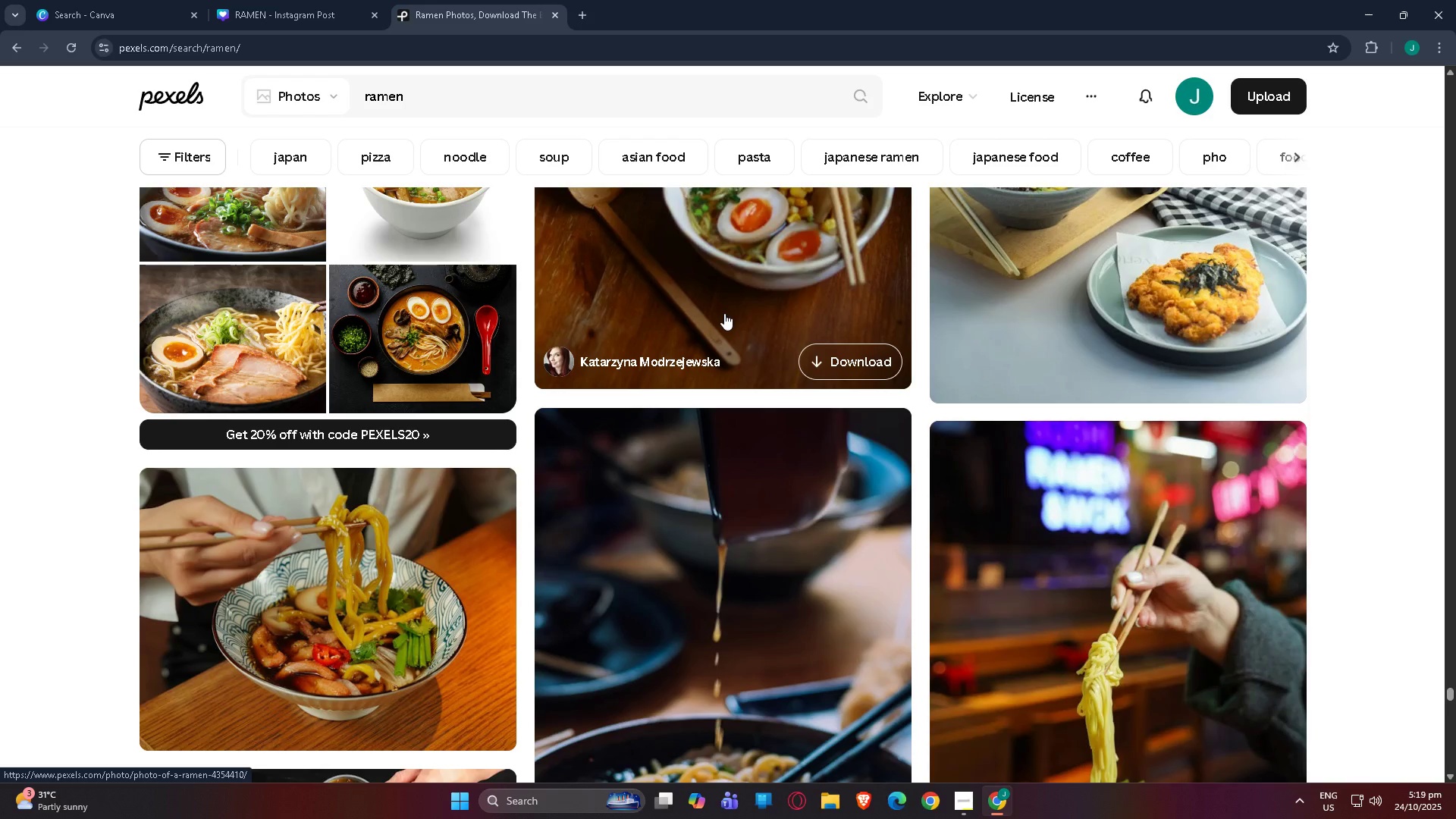 
wait(6.5)
 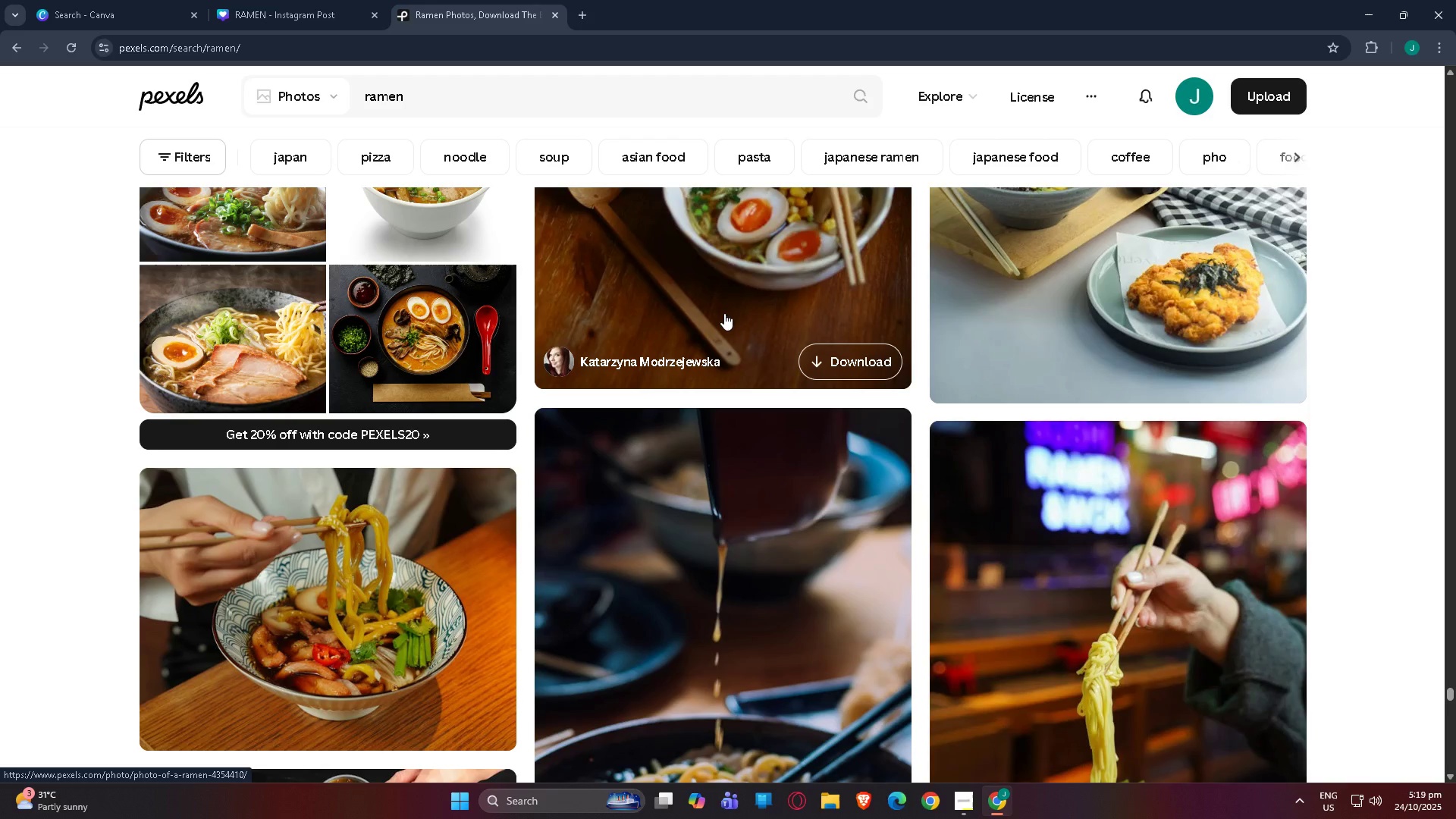 
scroll: coordinate [727, 313], scroll_direction: down, amount: 8.0
 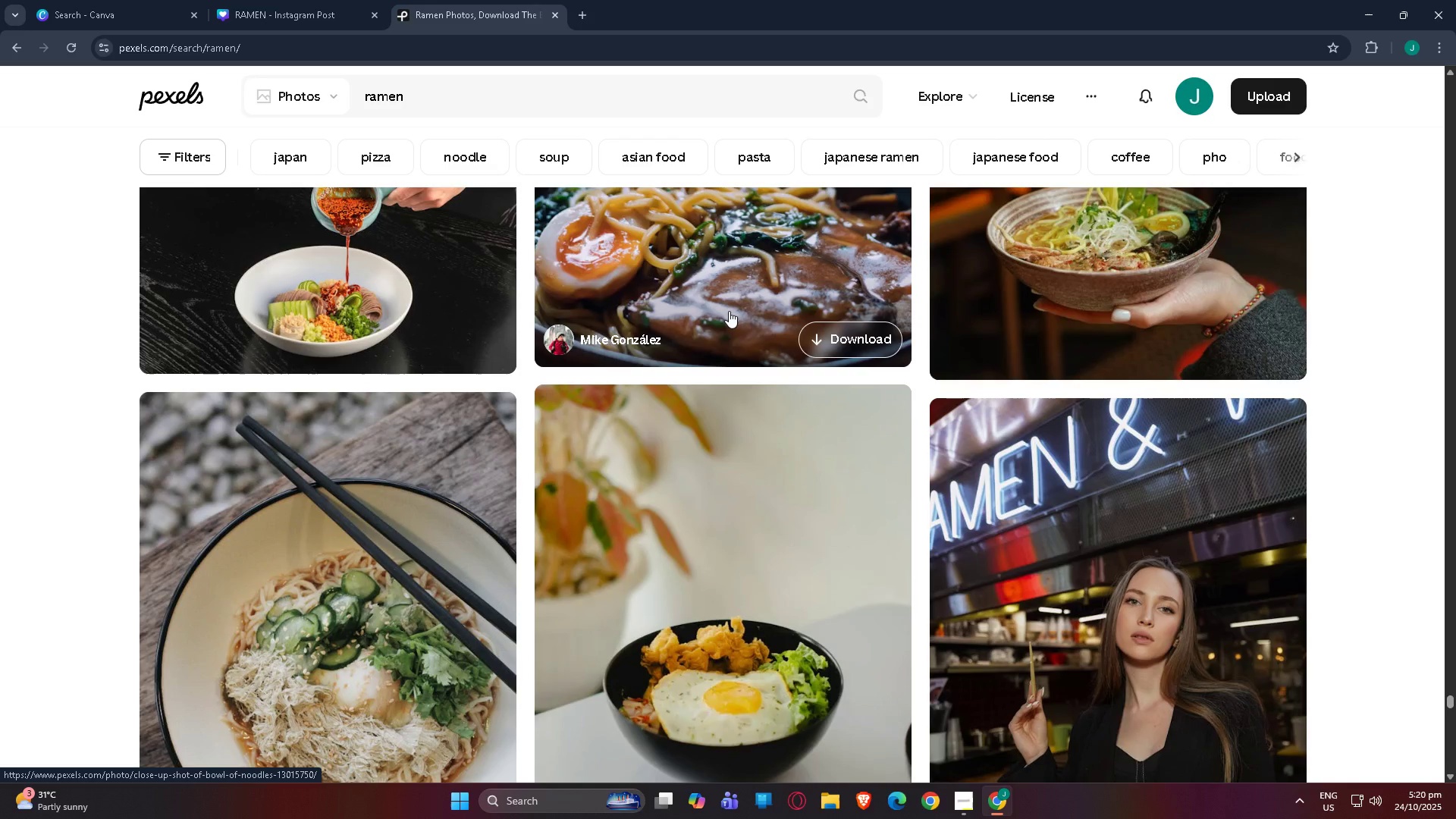 
scroll: coordinate [726, 318], scroll_direction: down, amount: 7.0
 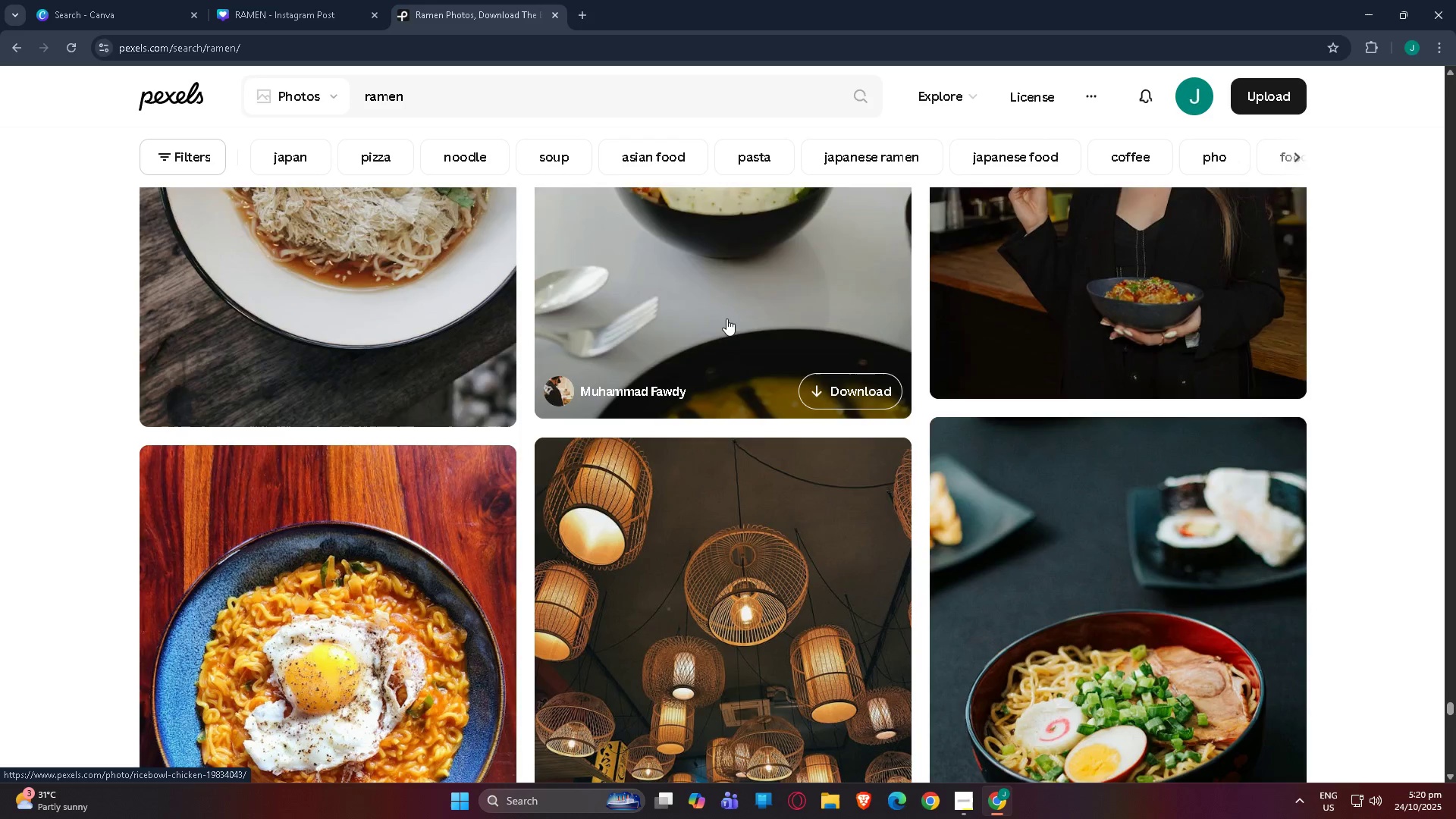 
scroll: coordinate [726, 323], scroll_direction: down, amount: 8.0
 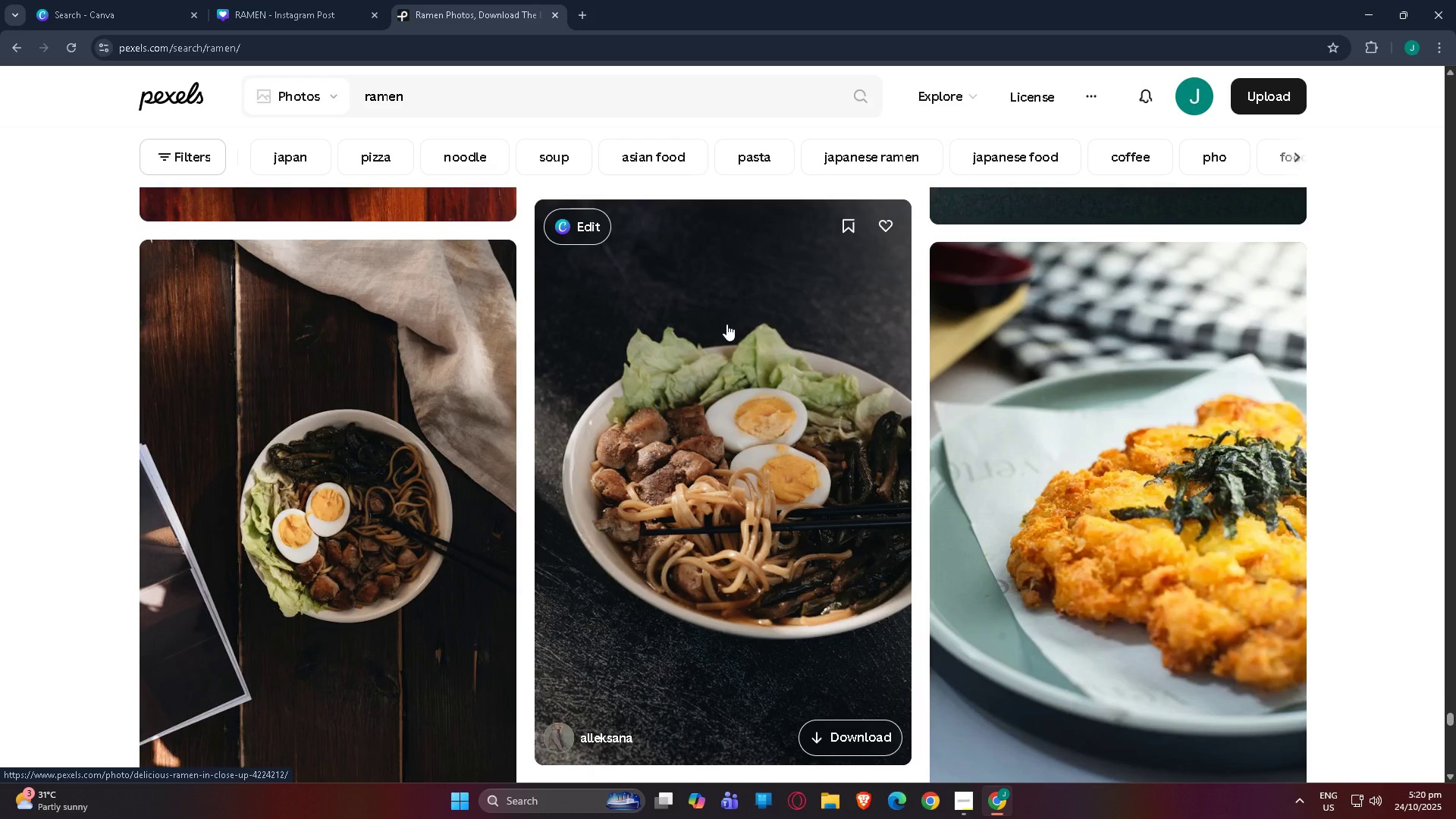 
scroll: coordinate [726, 324], scroll_direction: down, amount: 2.0
 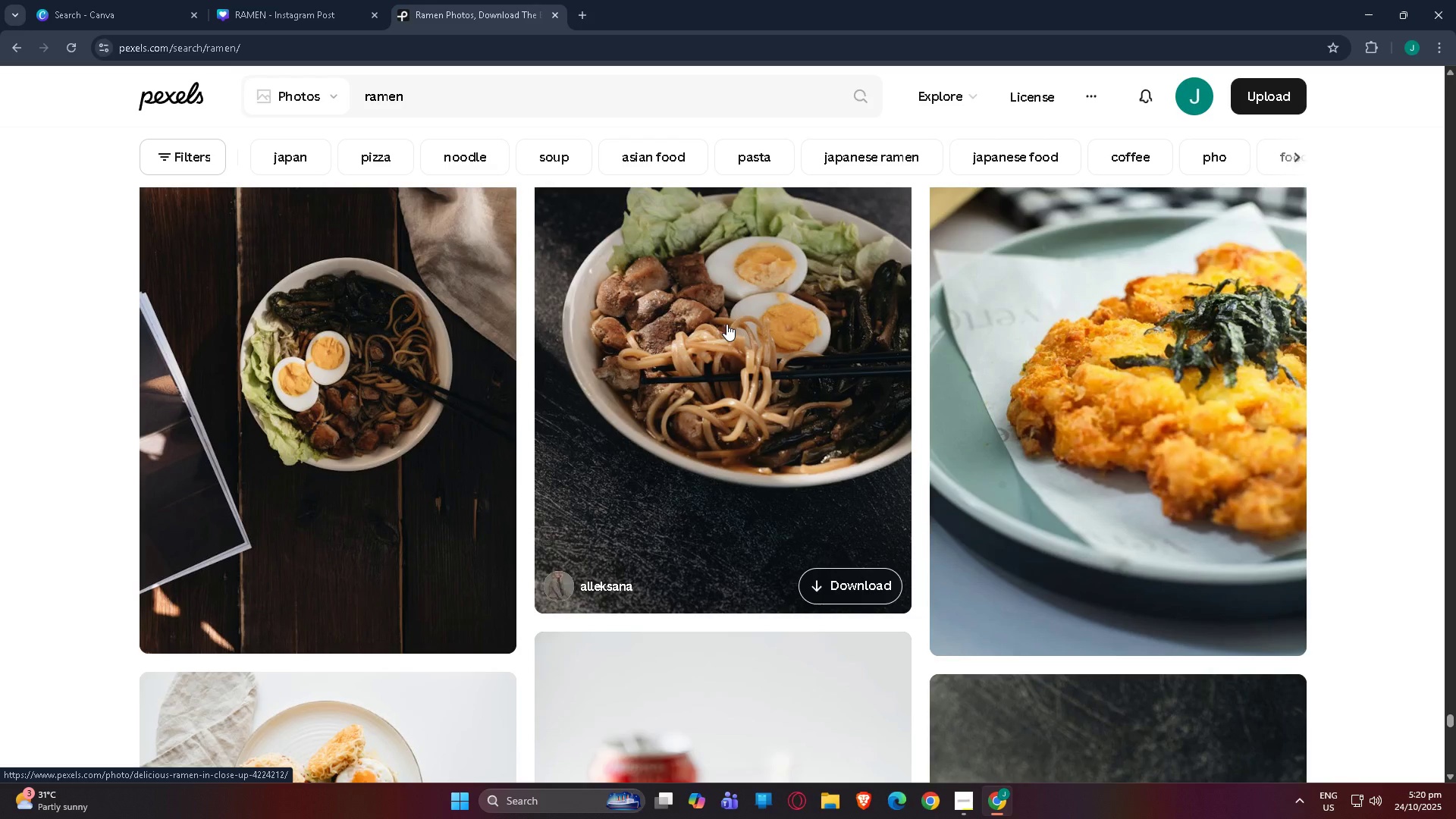 
wait(5.47)
 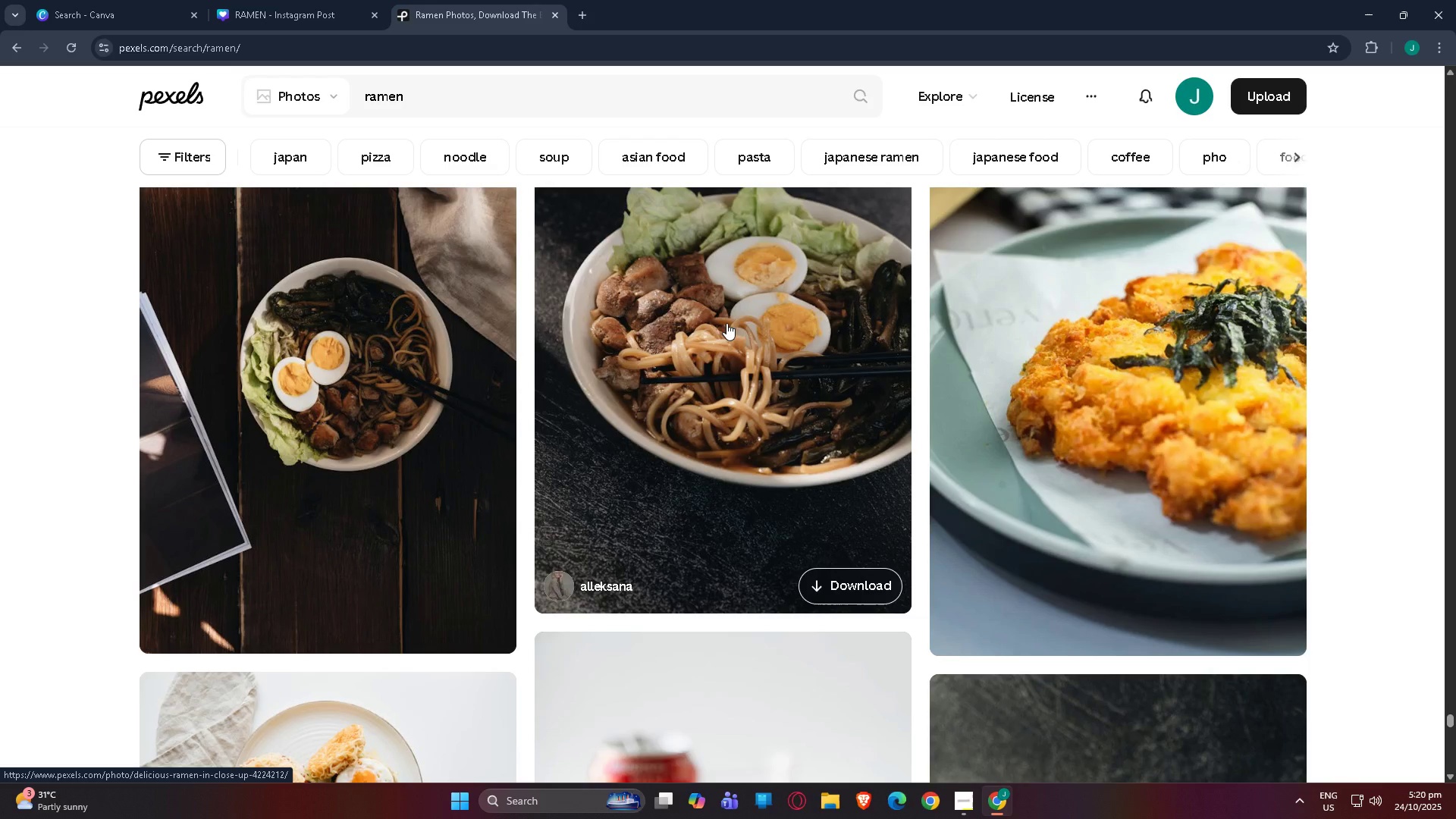 
scroll: coordinate [726, 324], scroll_direction: down, amount: 2.0
 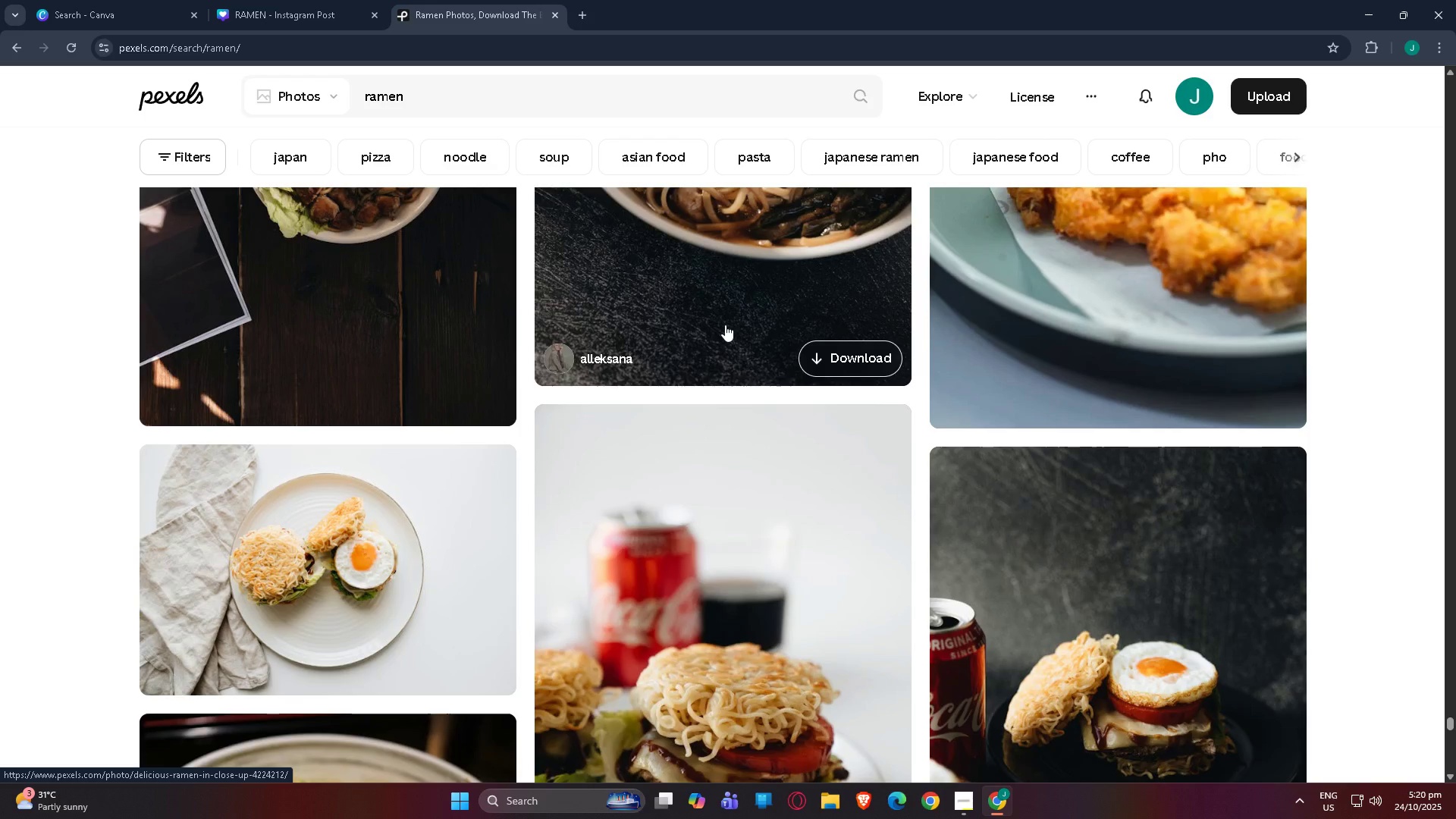 
wait(6.42)
 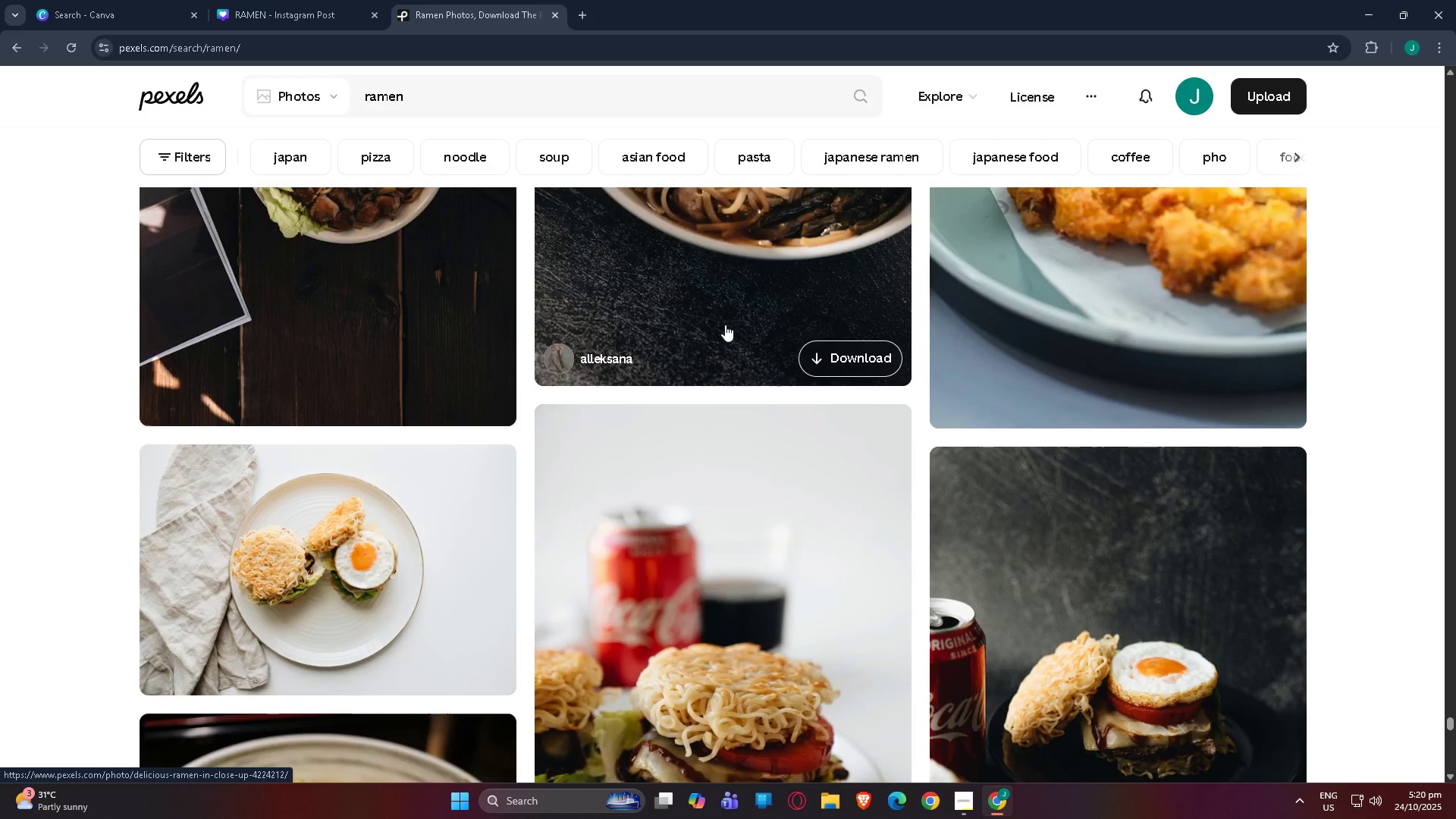 
scroll: coordinate [726, 323], scroll_direction: down, amount: 12.0
 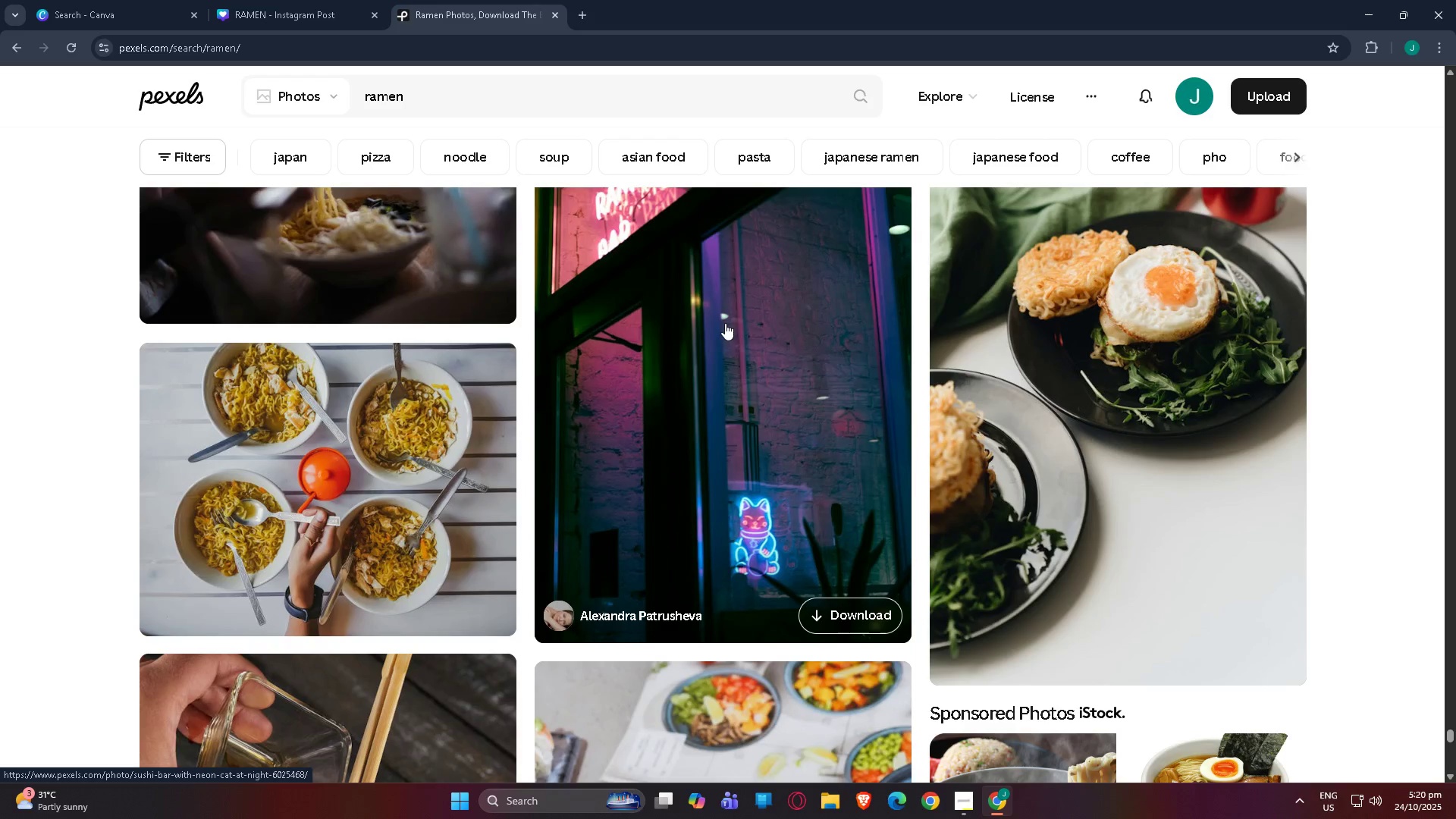 
key(Alt+Tab)